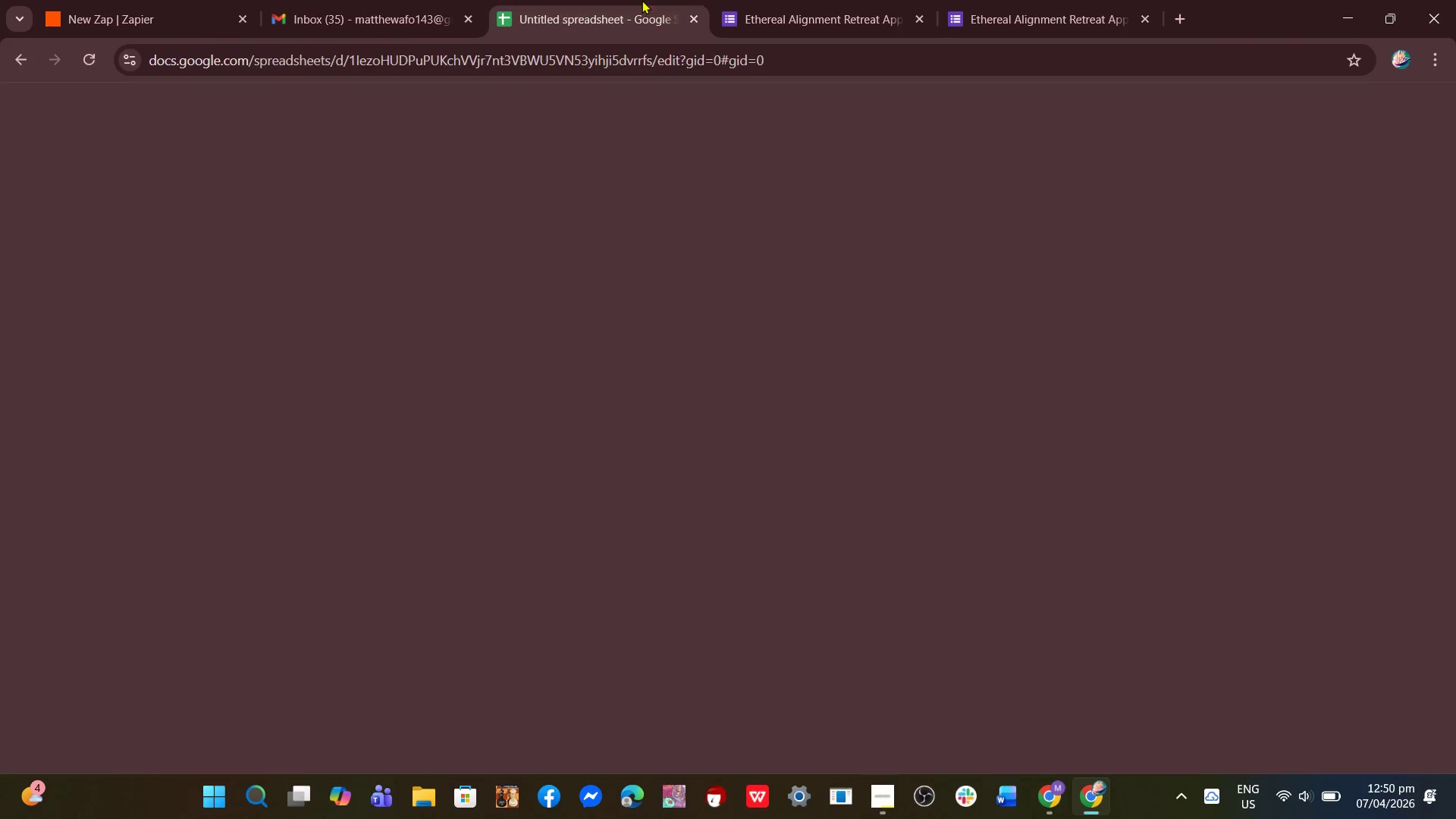 
double_click([300, 0])
 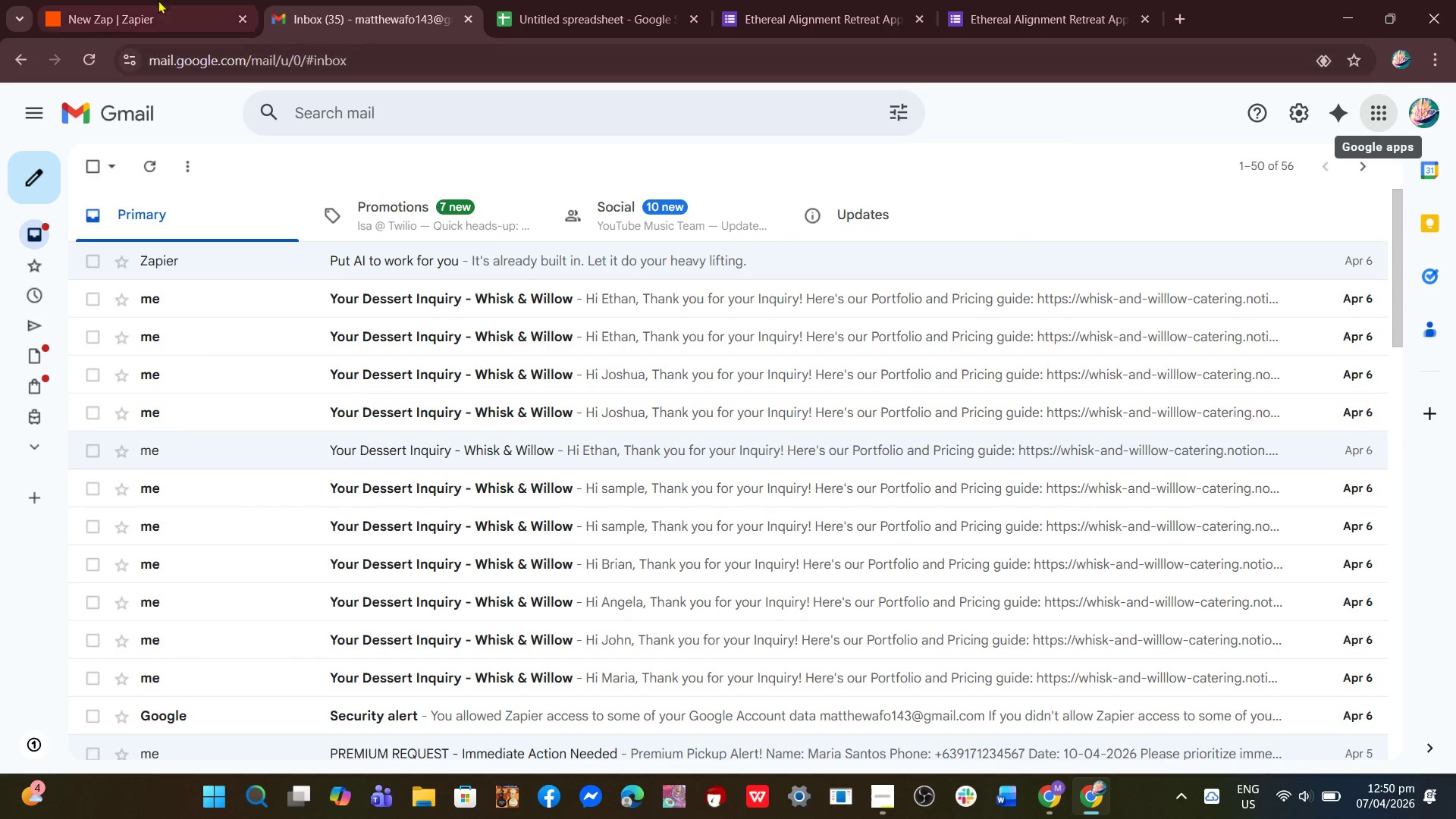 
left_click([150, 0])
 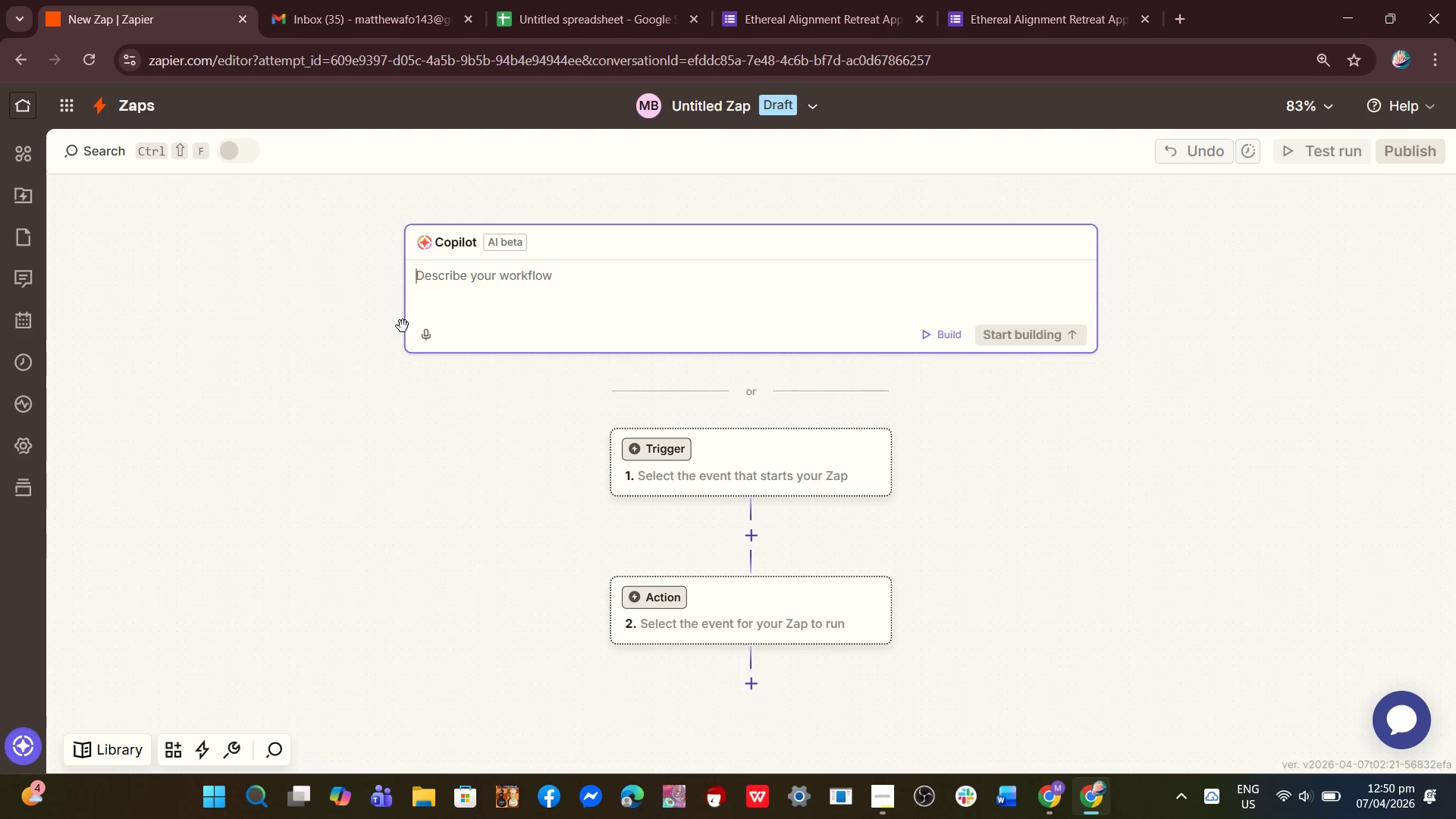 
wait(14.56)
 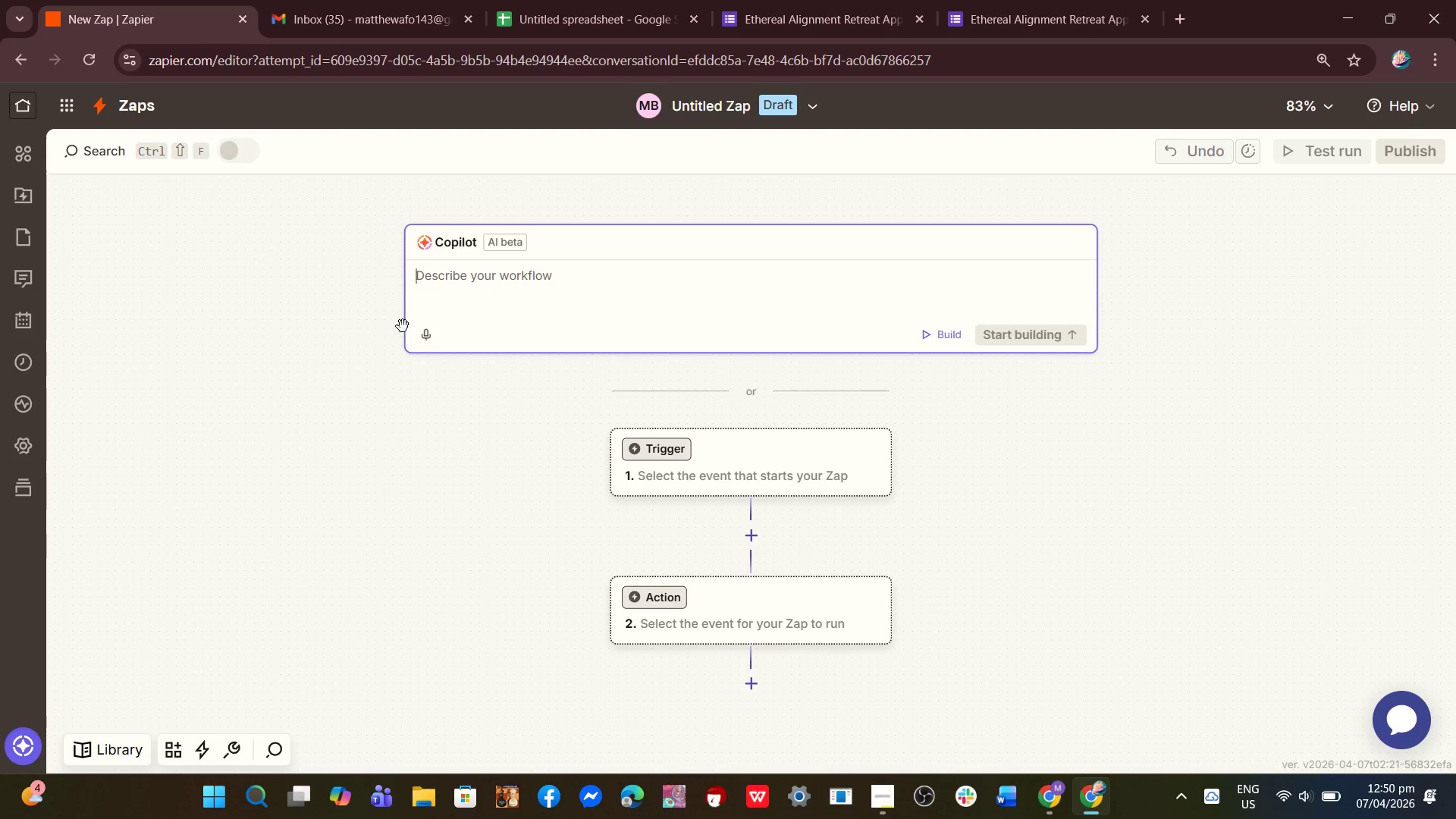 
left_click([515, 0])
 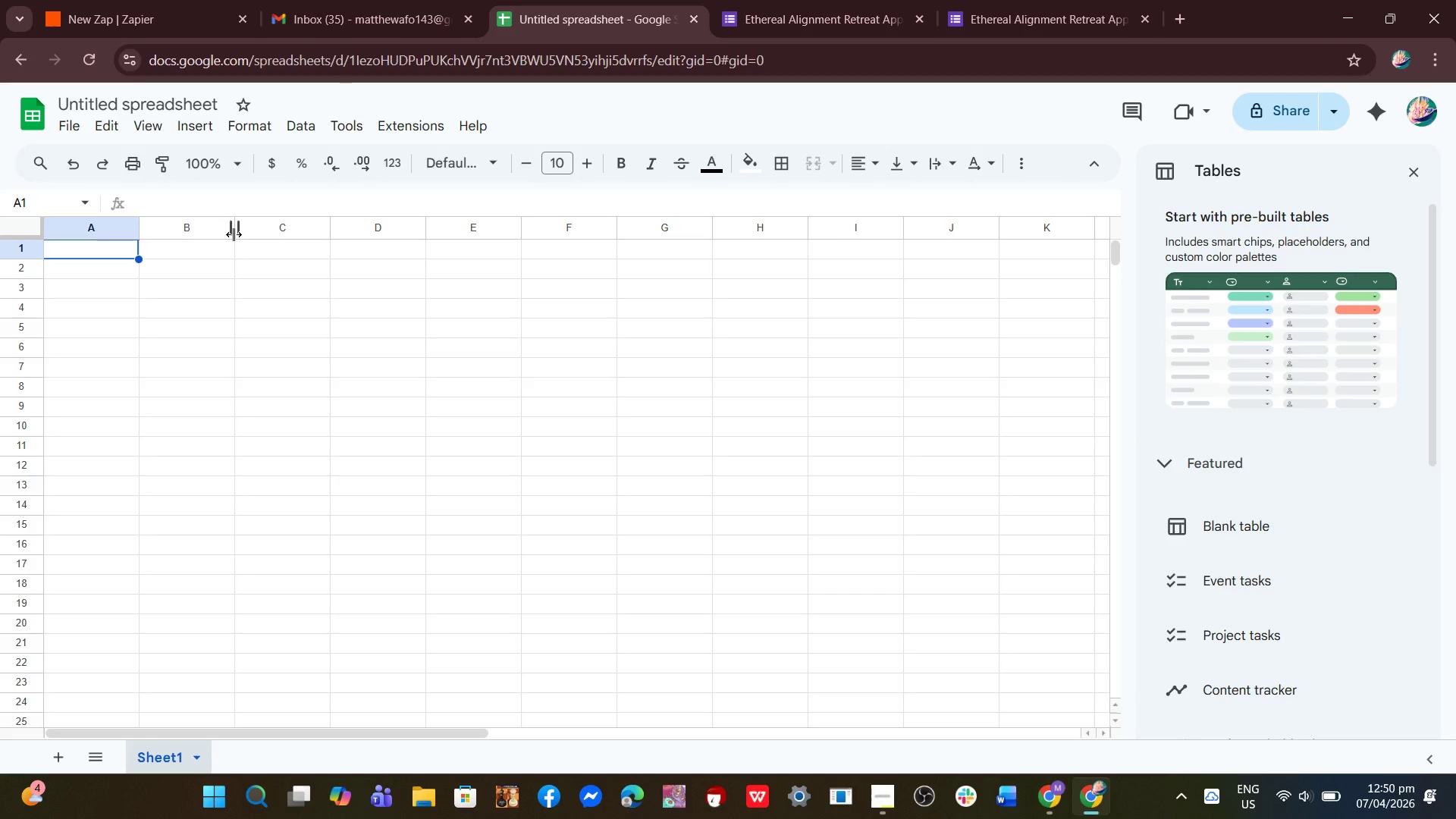 
wait(5.58)
 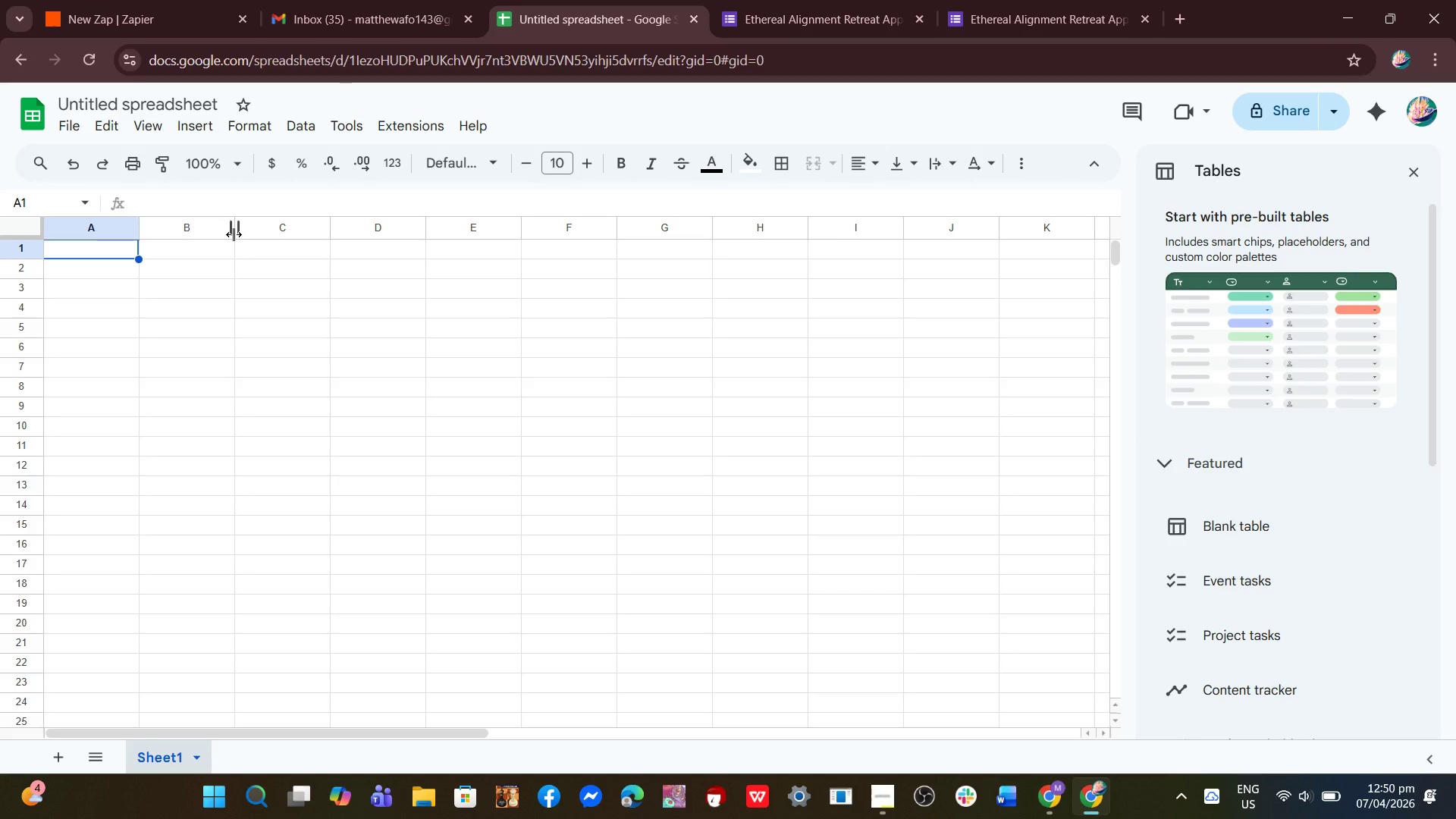 
mouse_move([224, 154])
 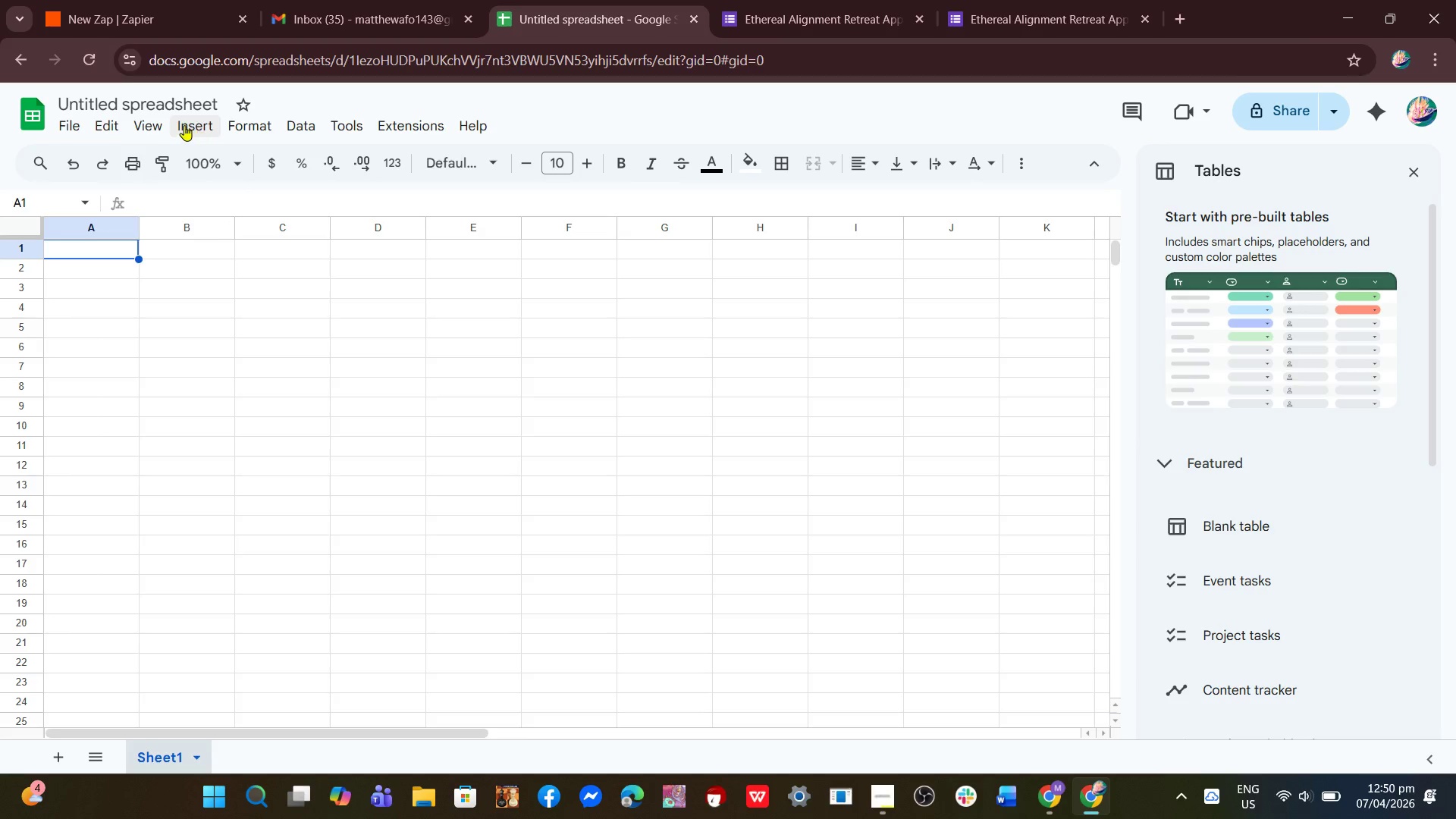 
double_click([162, 102])
 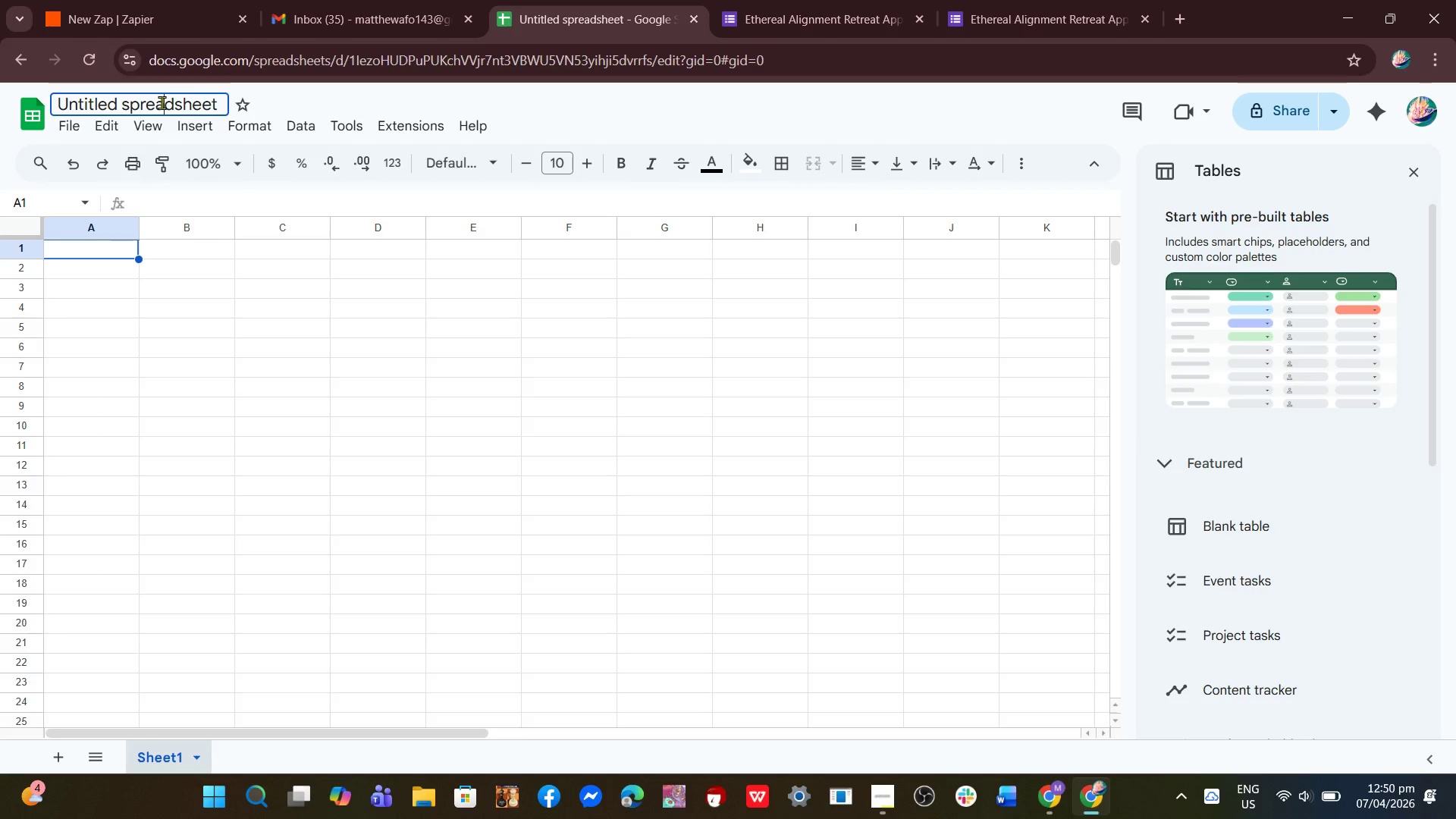 
hold_key(key=ControlLeft, duration=0.55)
 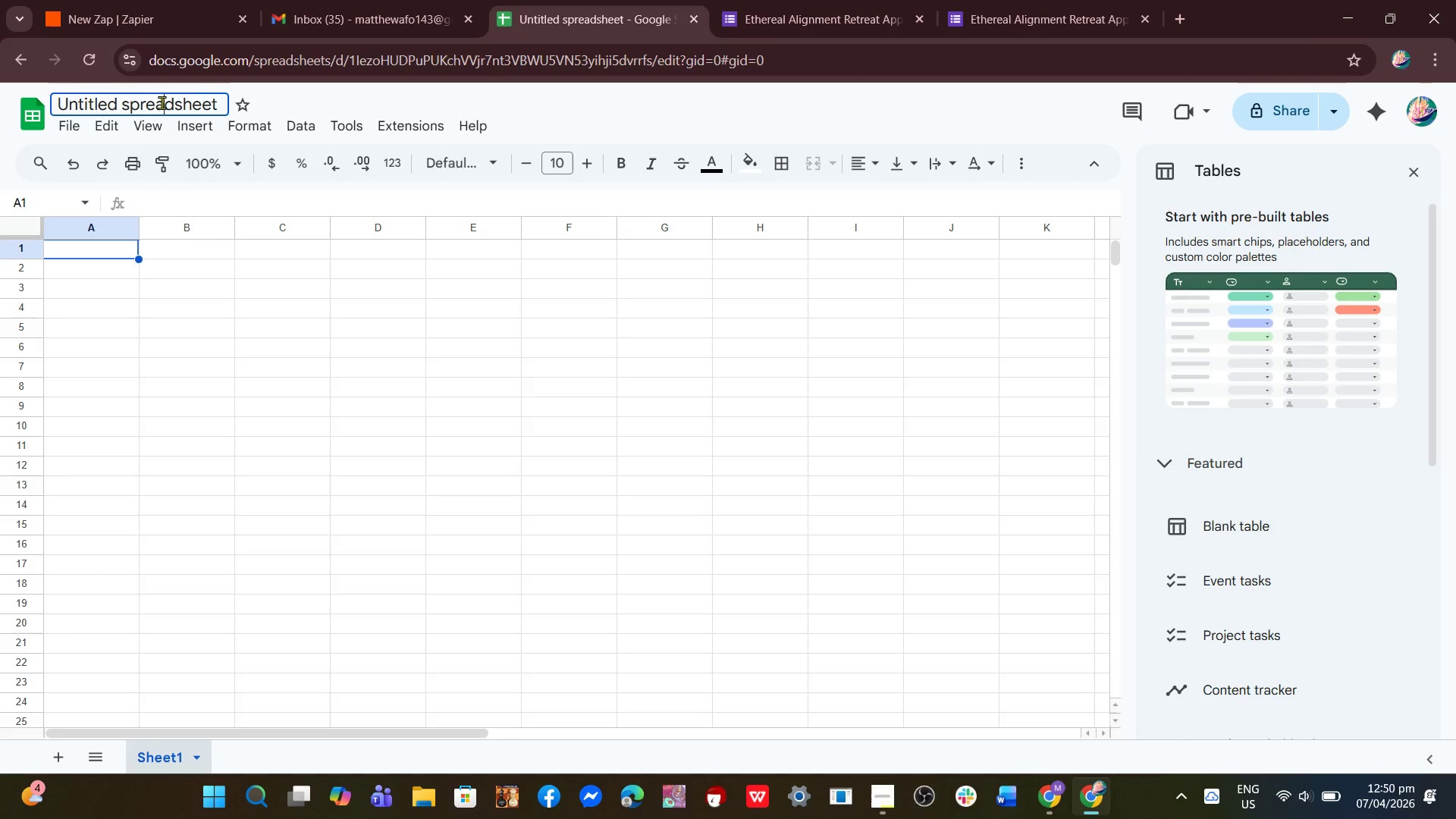 
key(Control+A)
 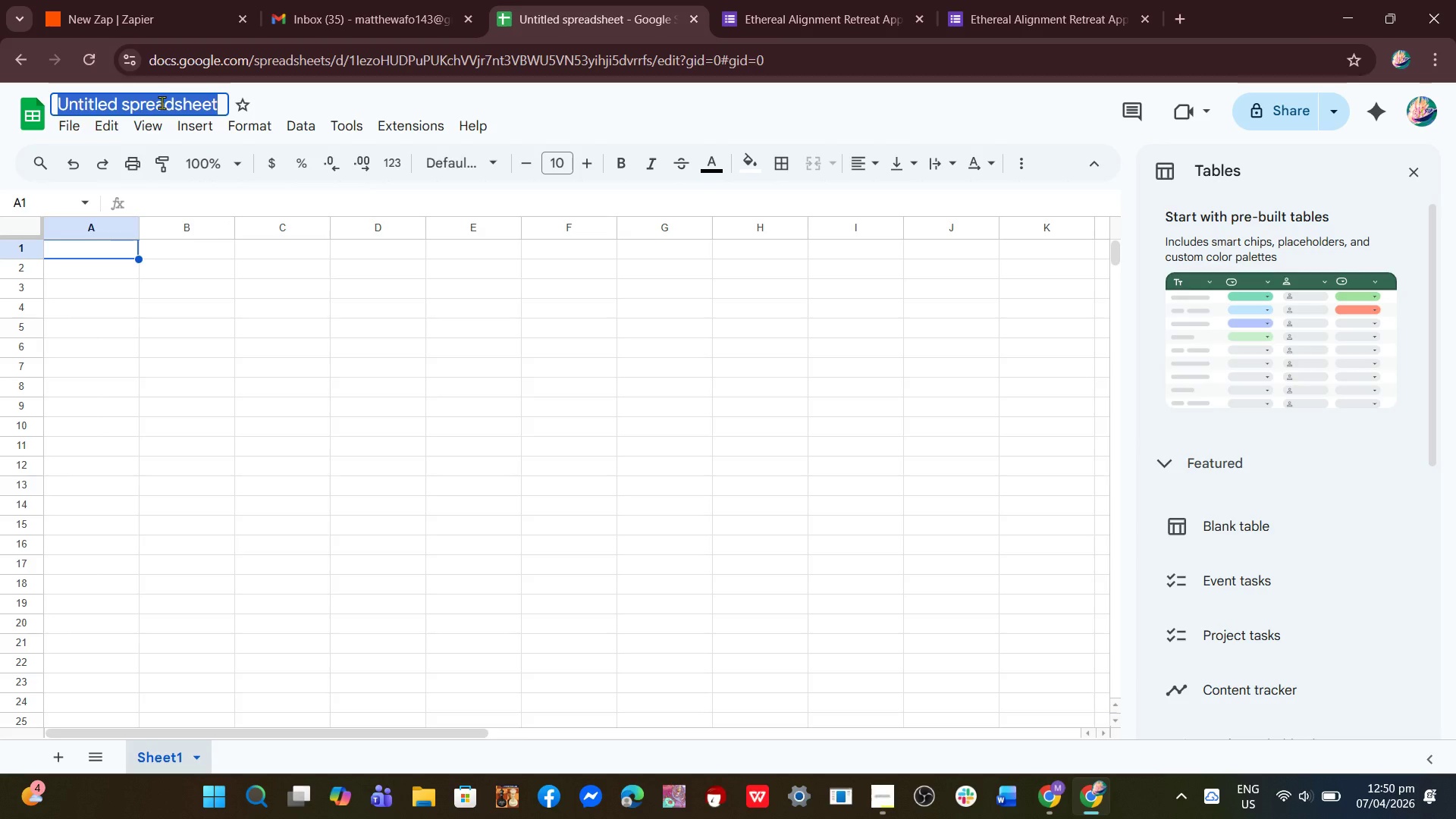 
hold_key(key=ShiftLeft, duration=0.47)
 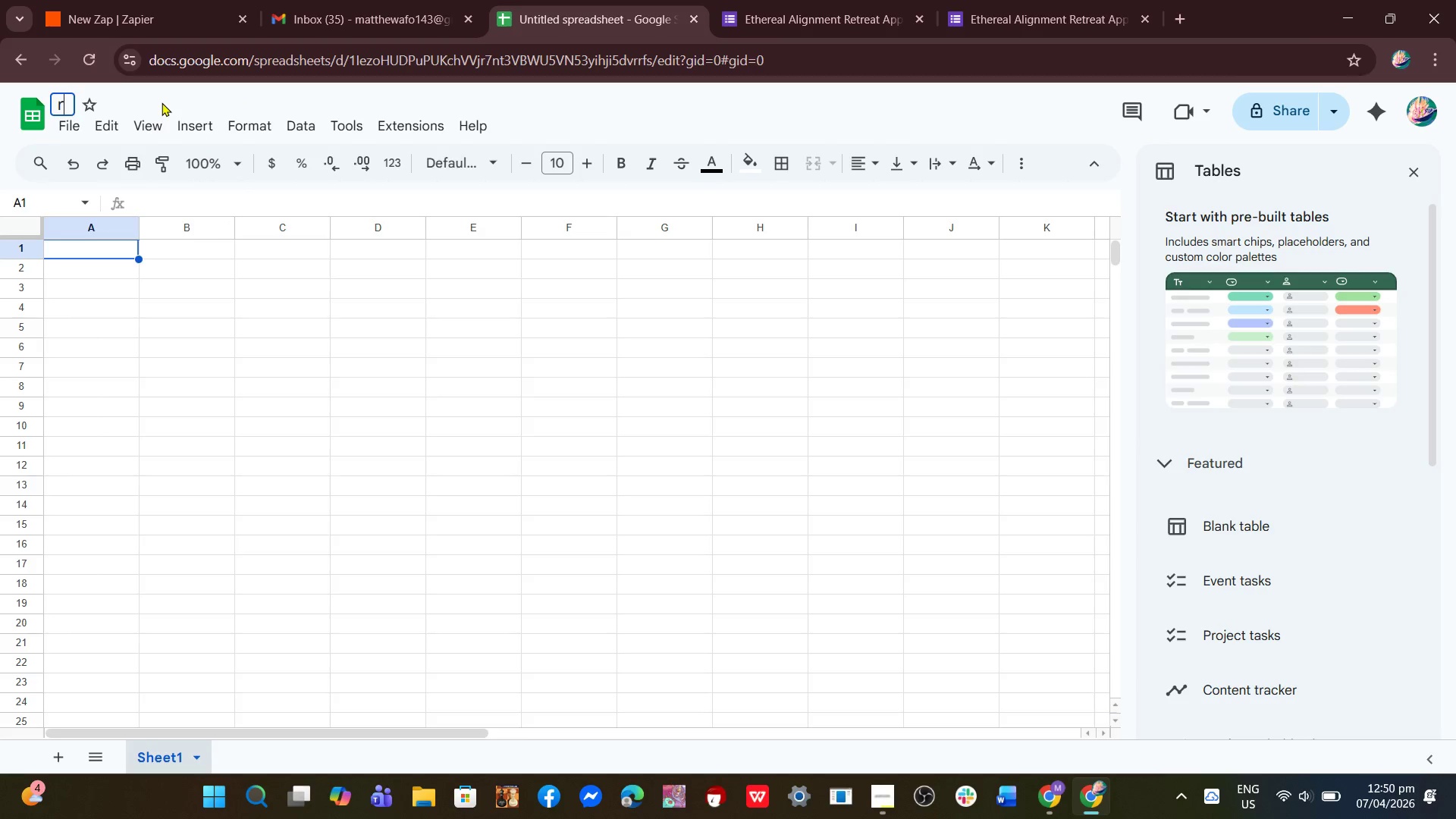 
type(ret)
key(Backspace)
key(Backspace)
key(Backspace)
type(Retres=a)
key(Backspace)
key(Backspace)
key(Backspace)
type(at K)
key(Backspace)
type(Lead Dashboard)
 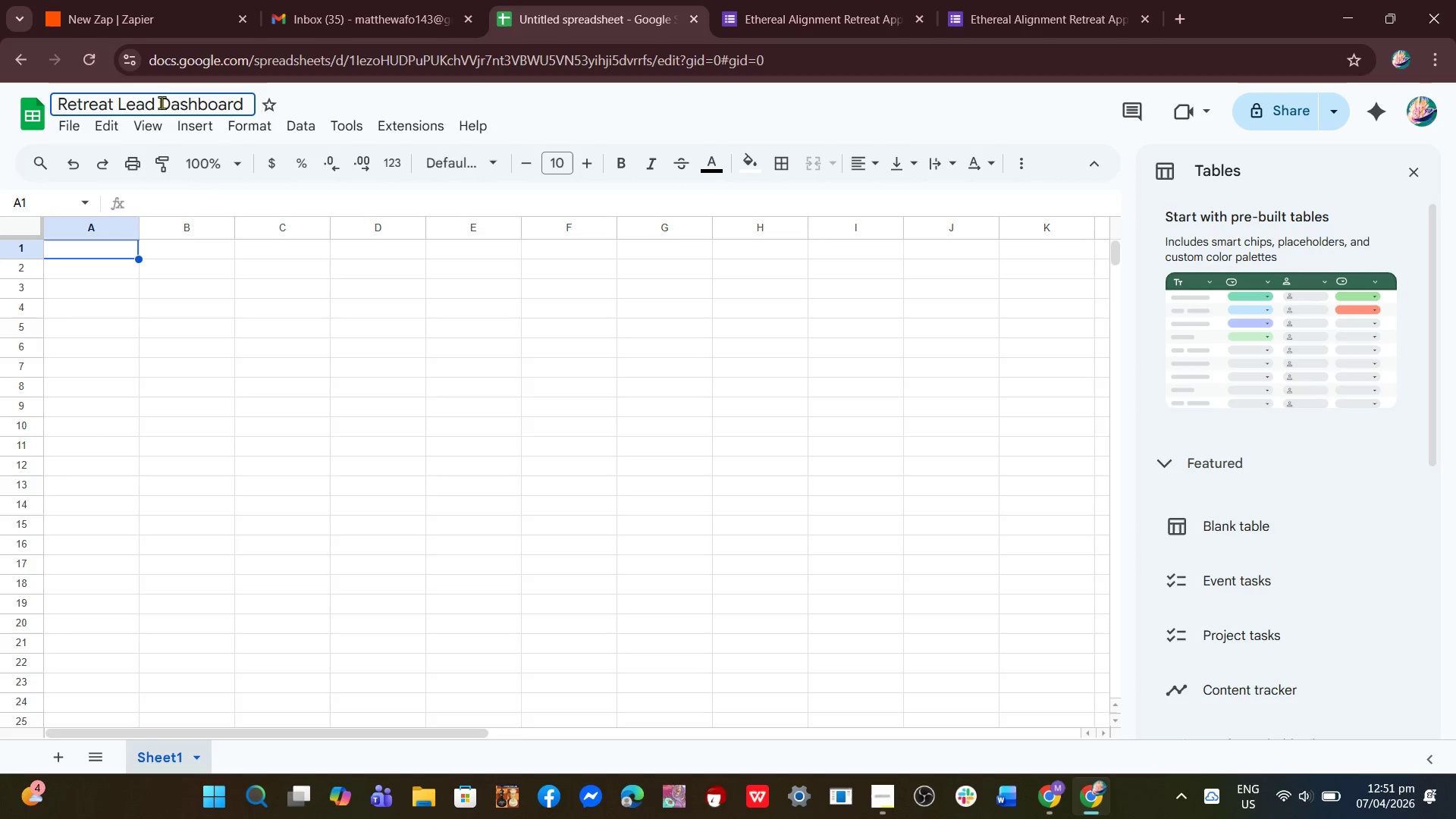 
left_click([279, 339])
 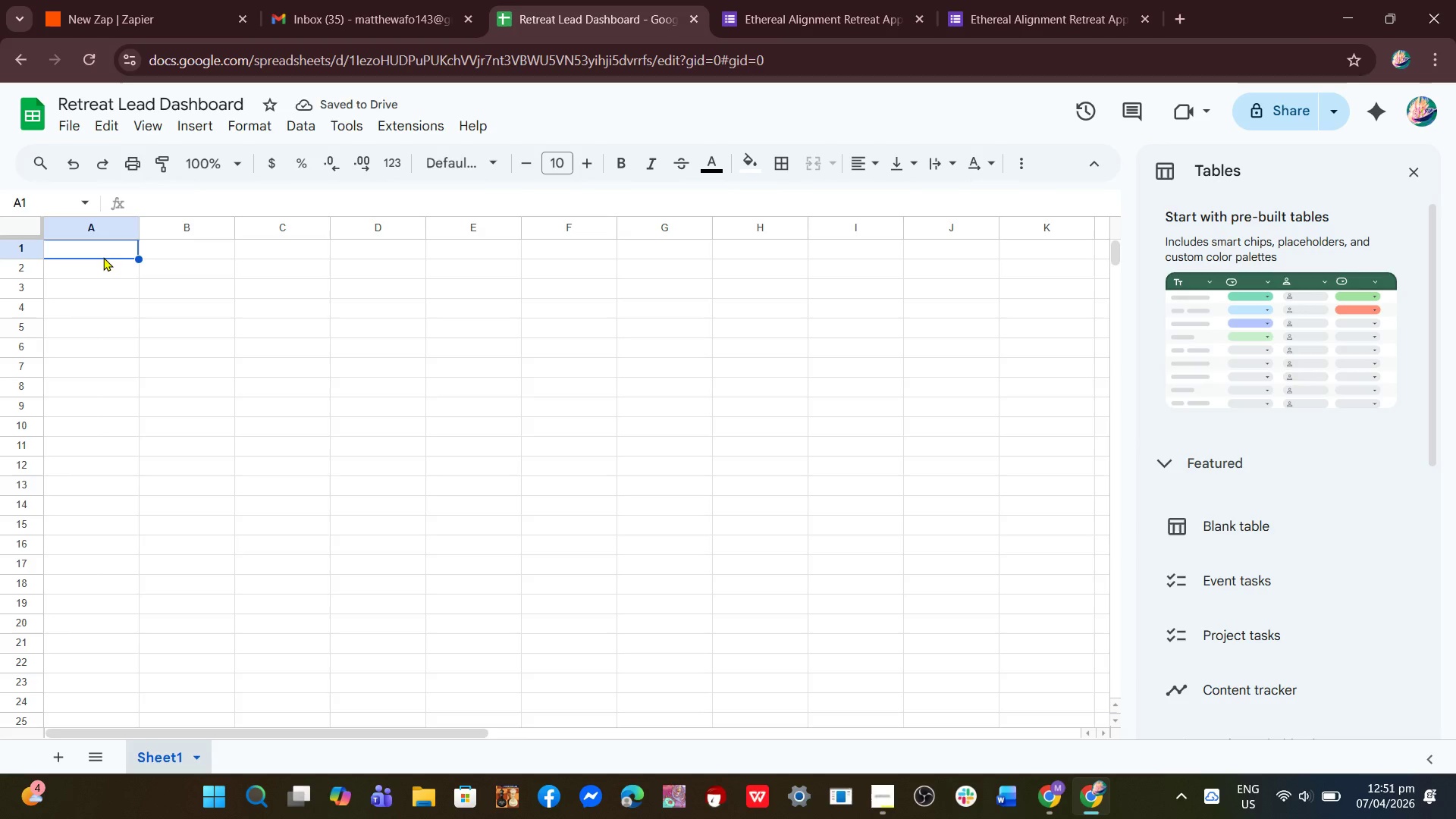 
scroll: coordinate [113, 373], scroll_direction: down, amount: 3.0
 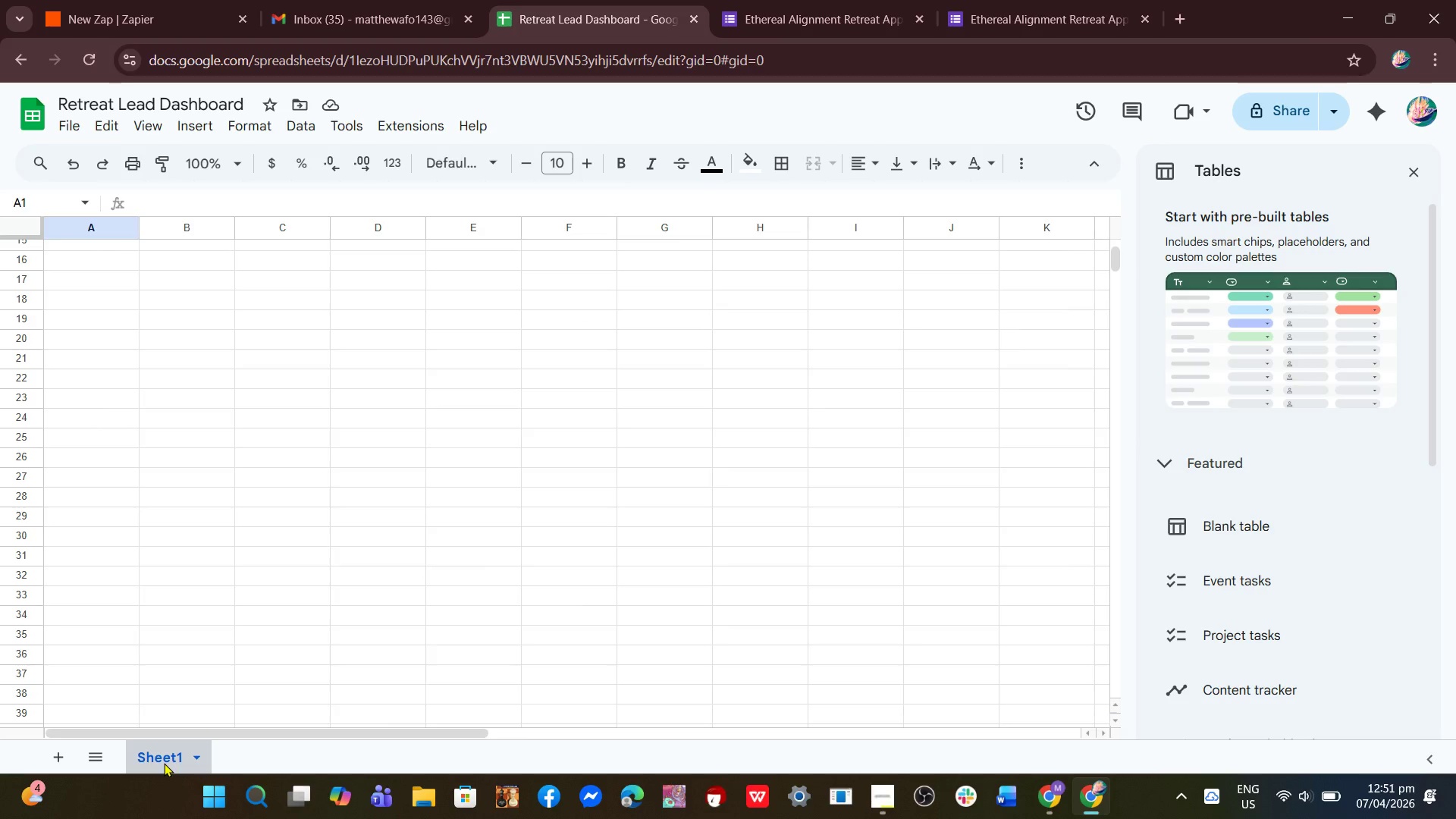 
right_click([164, 763])
 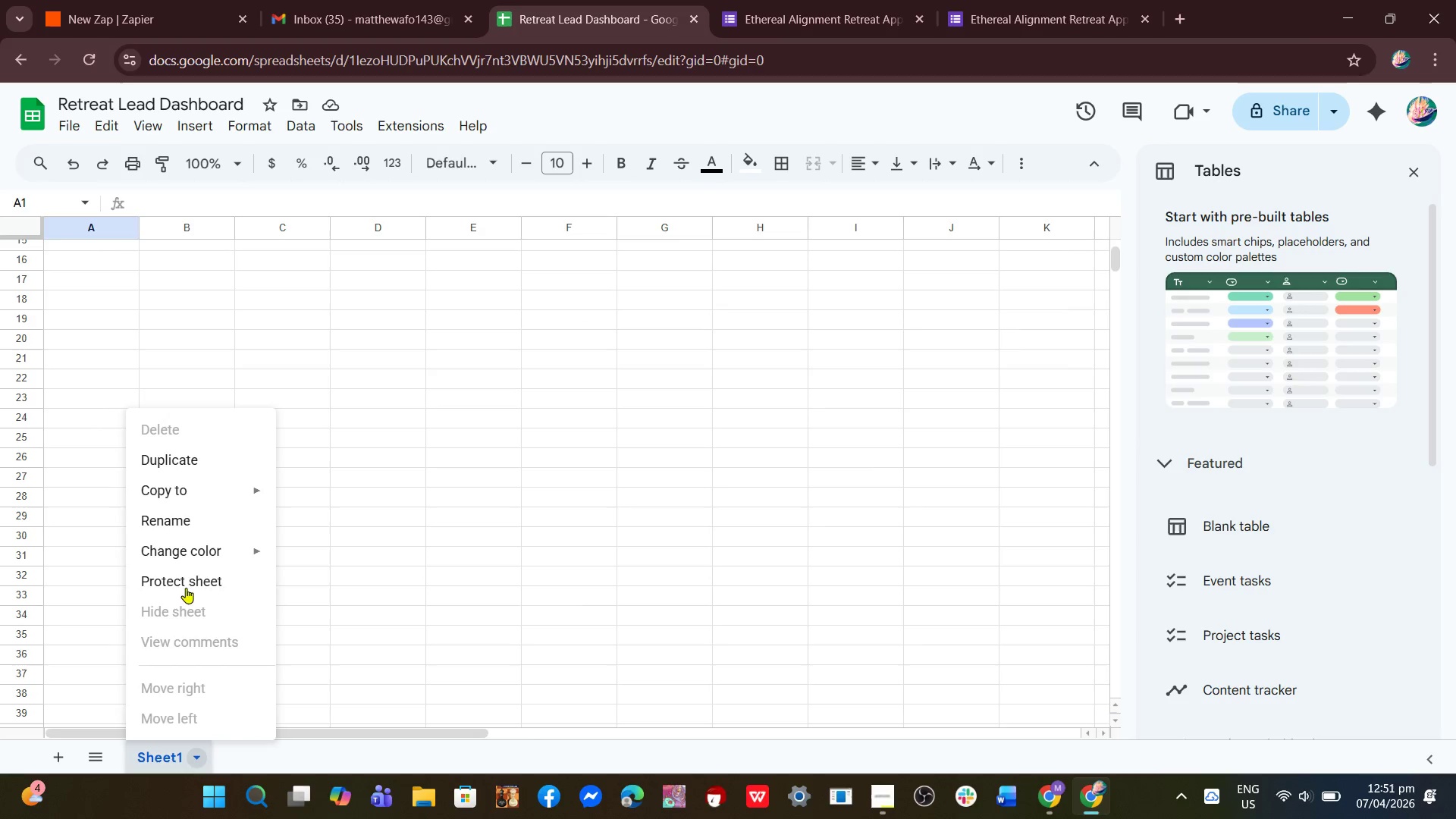 
mouse_move([198, 513])
 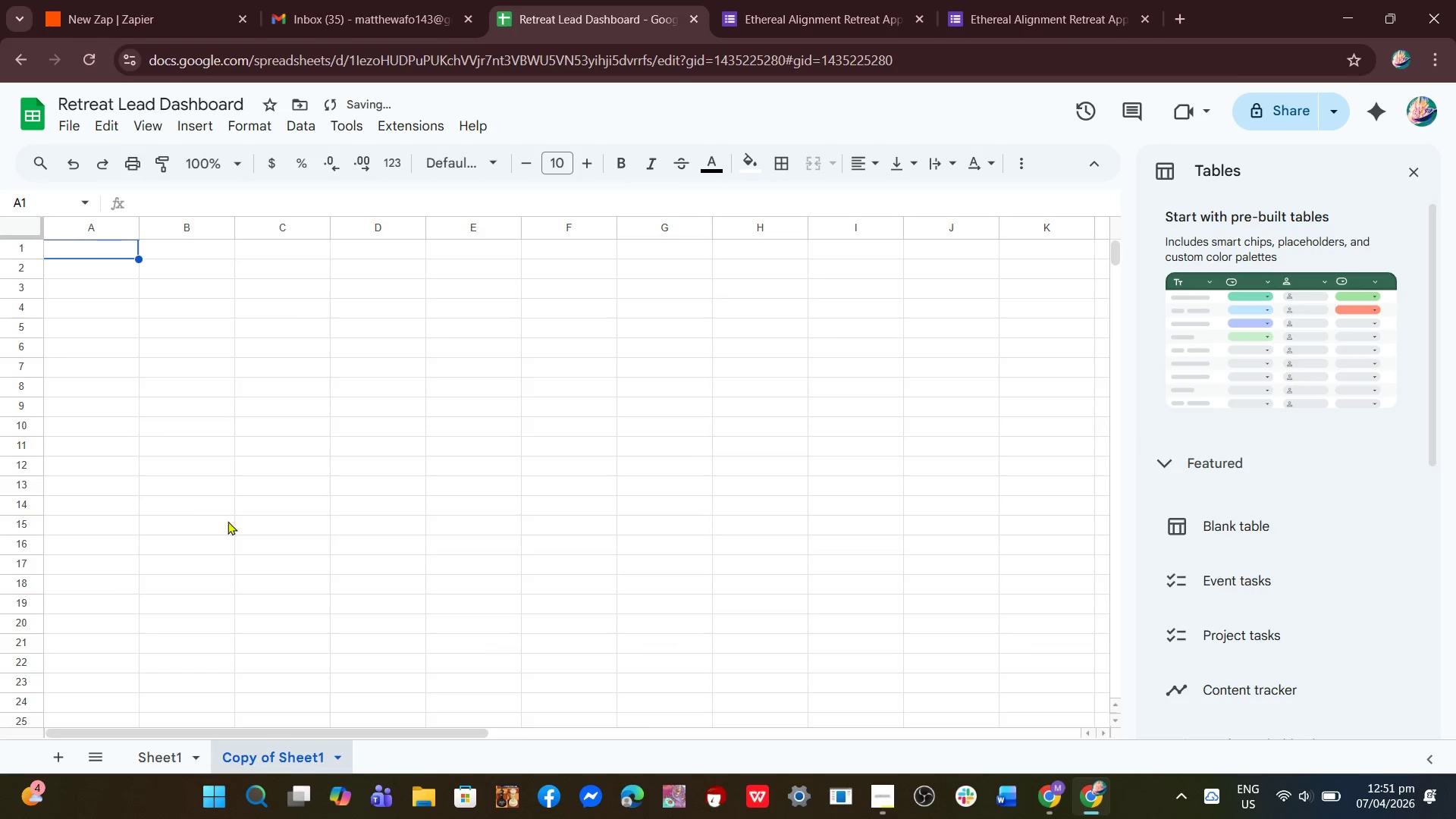 
left_click([309, 755])
 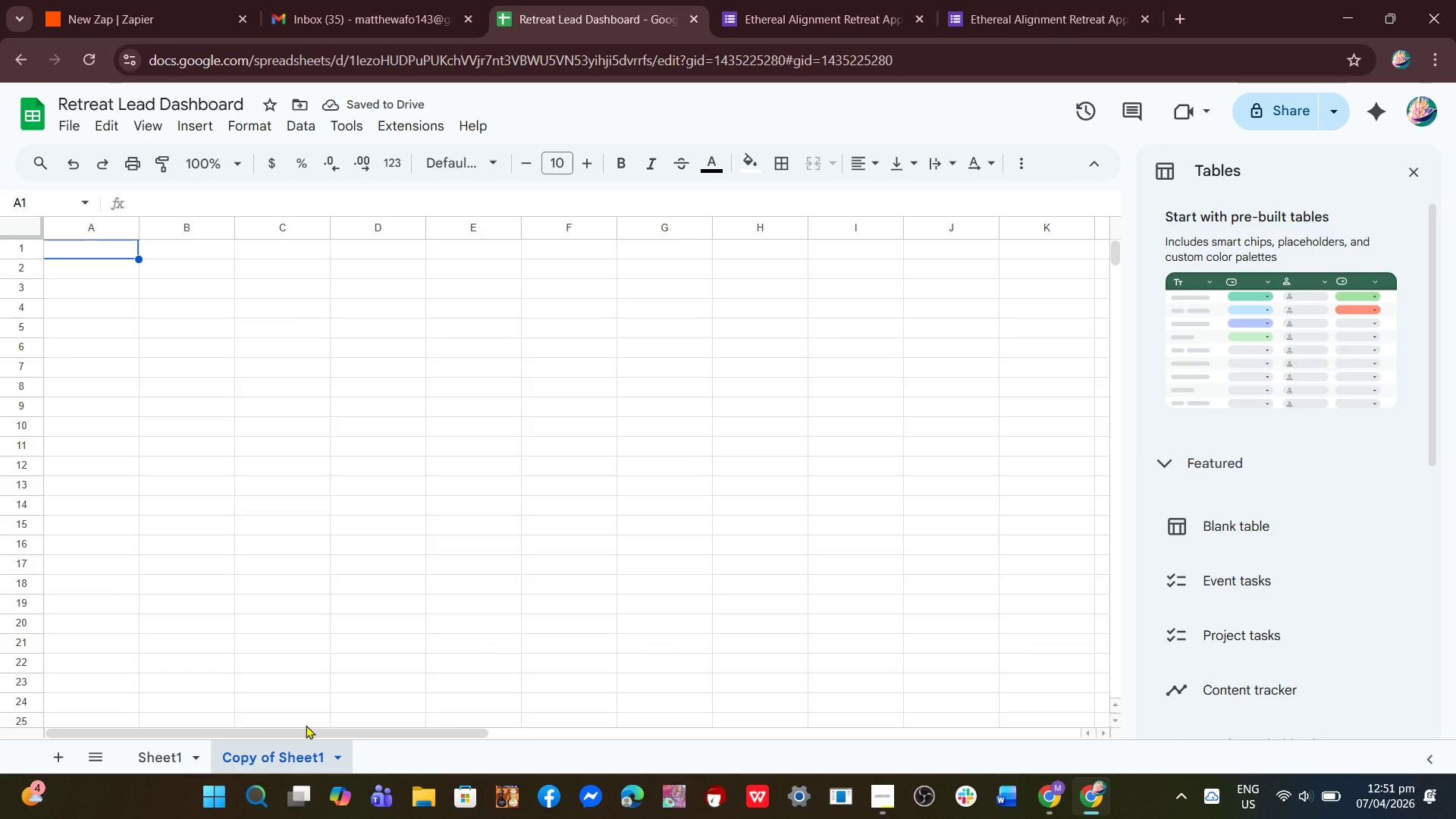 
left_click([312, 750])
 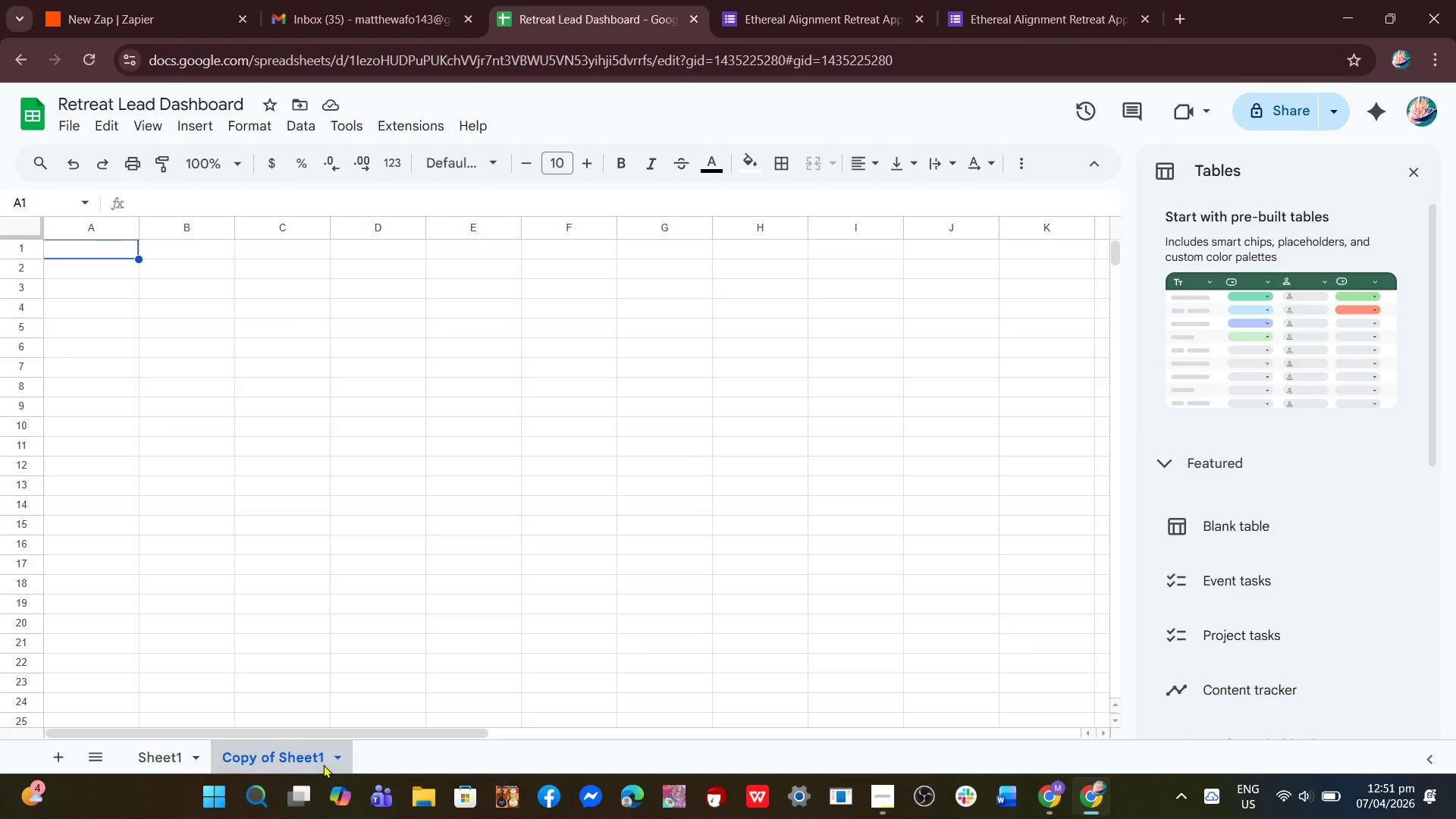 
double_click([339, 758])
 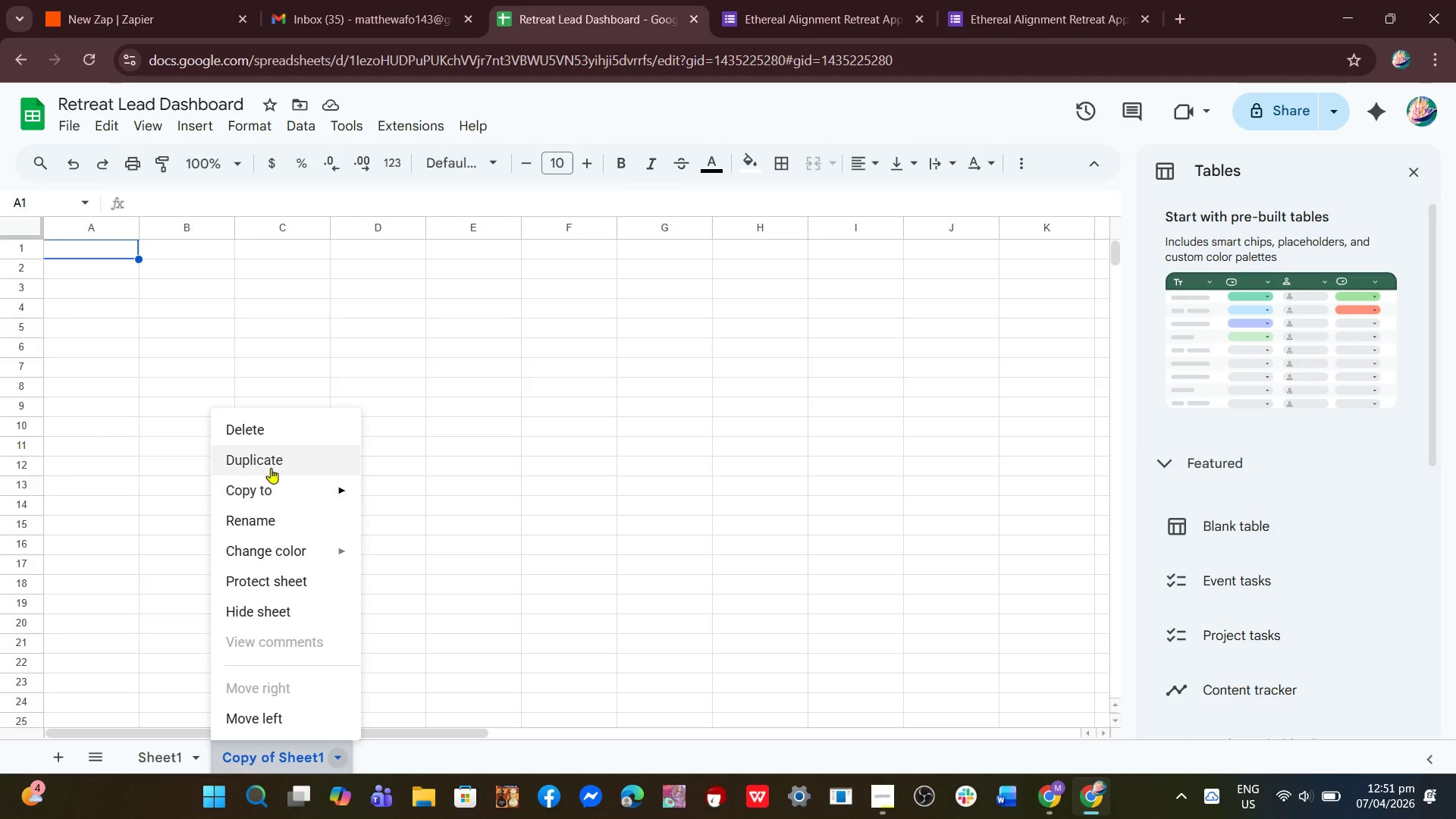 
left_click([267, 453])
 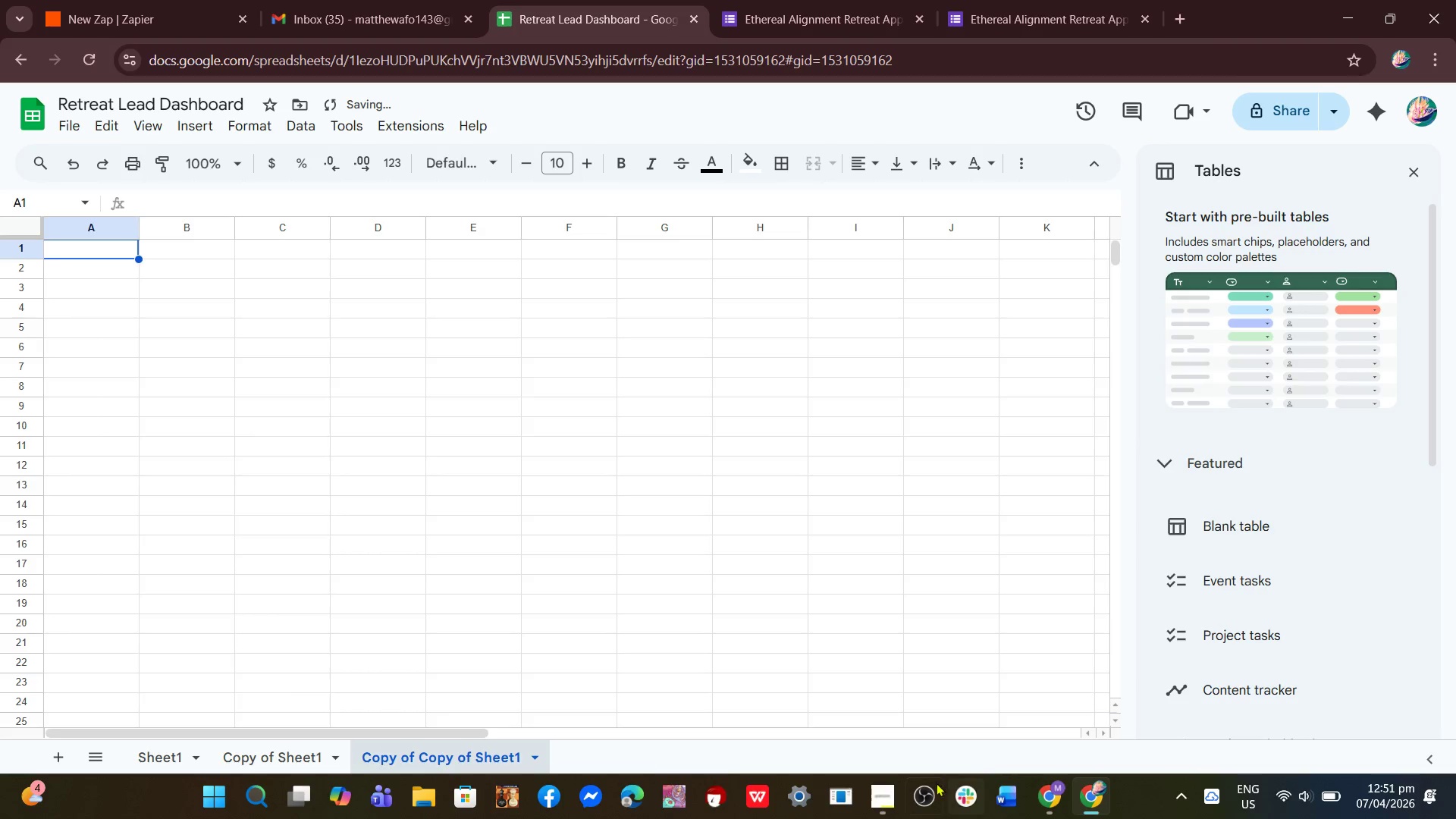 
left_click([886, 799])